 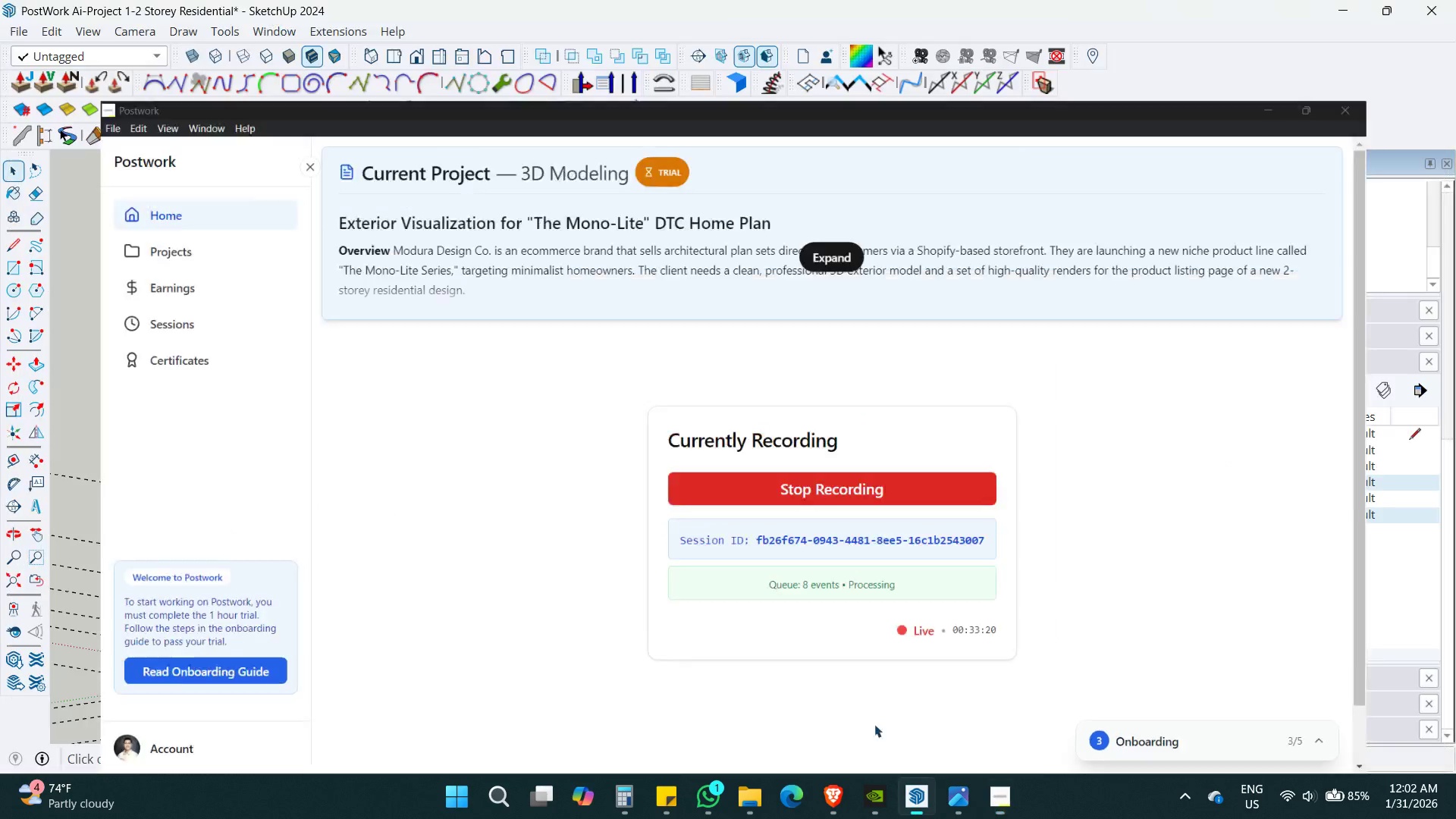 
key(Control+S)
 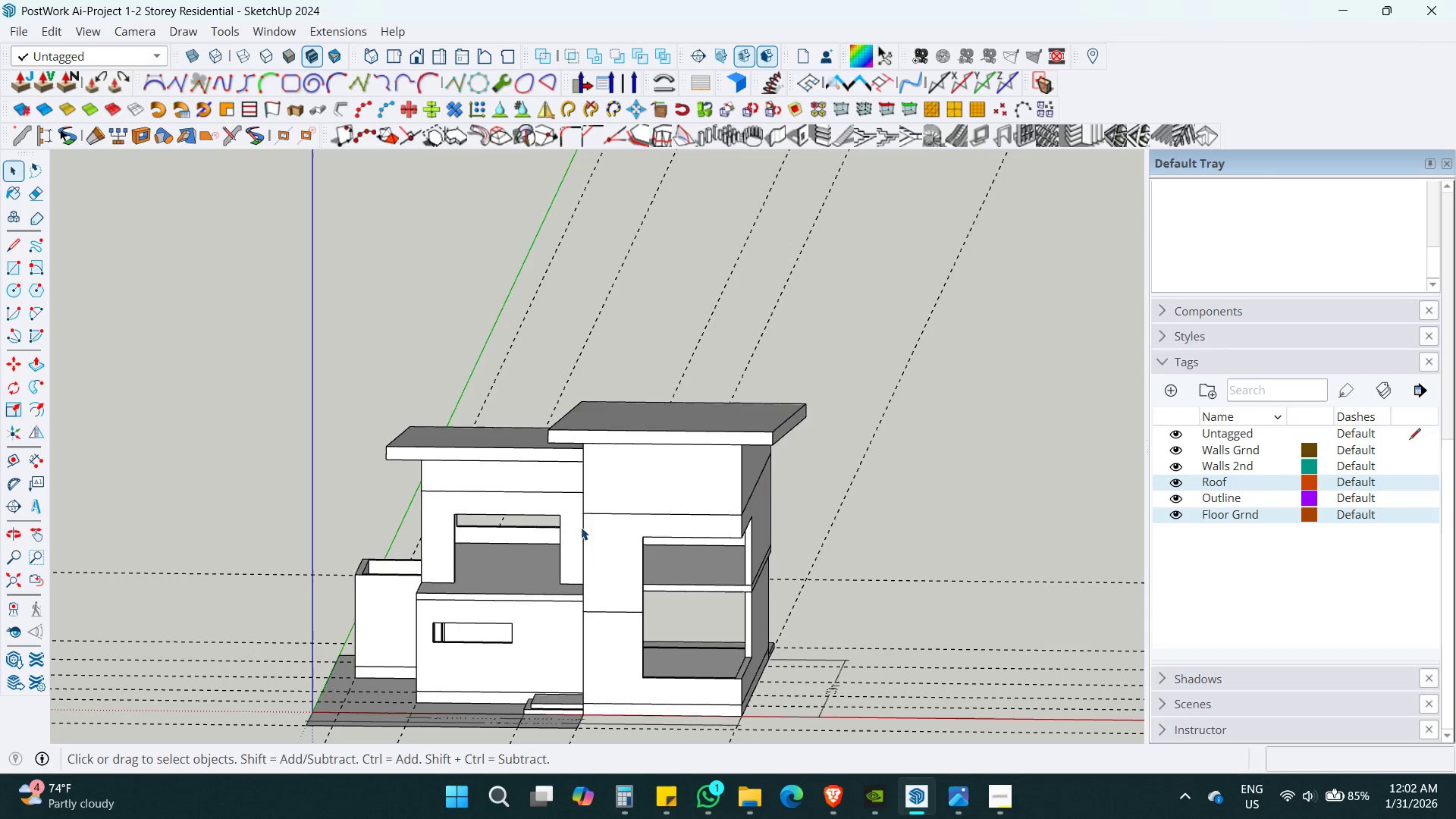 
hold_key(key=ShiftLeft, duration=0.33)
 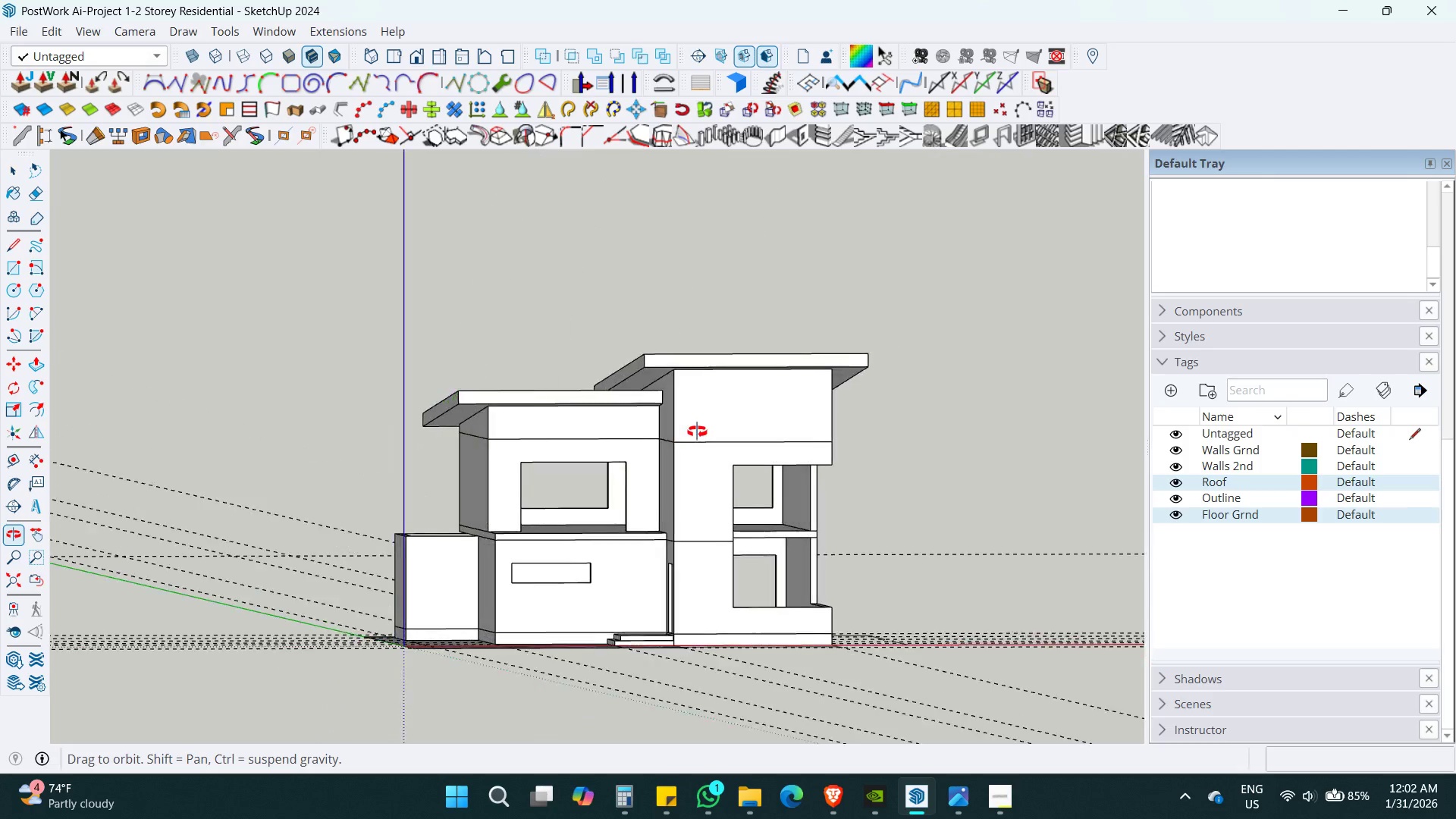 
key(Control+S)
 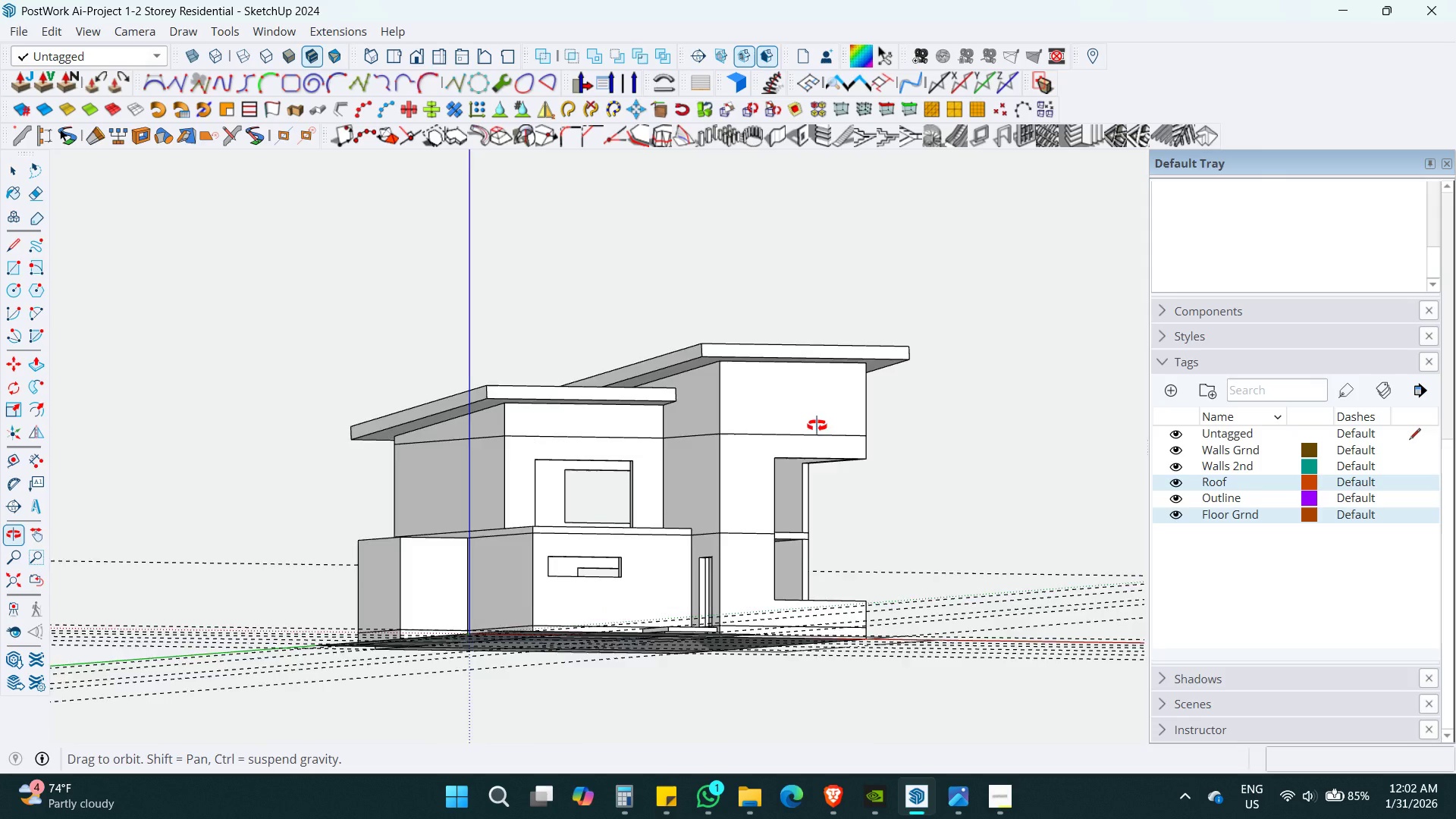 
key(Shift+ShiftLeft)
 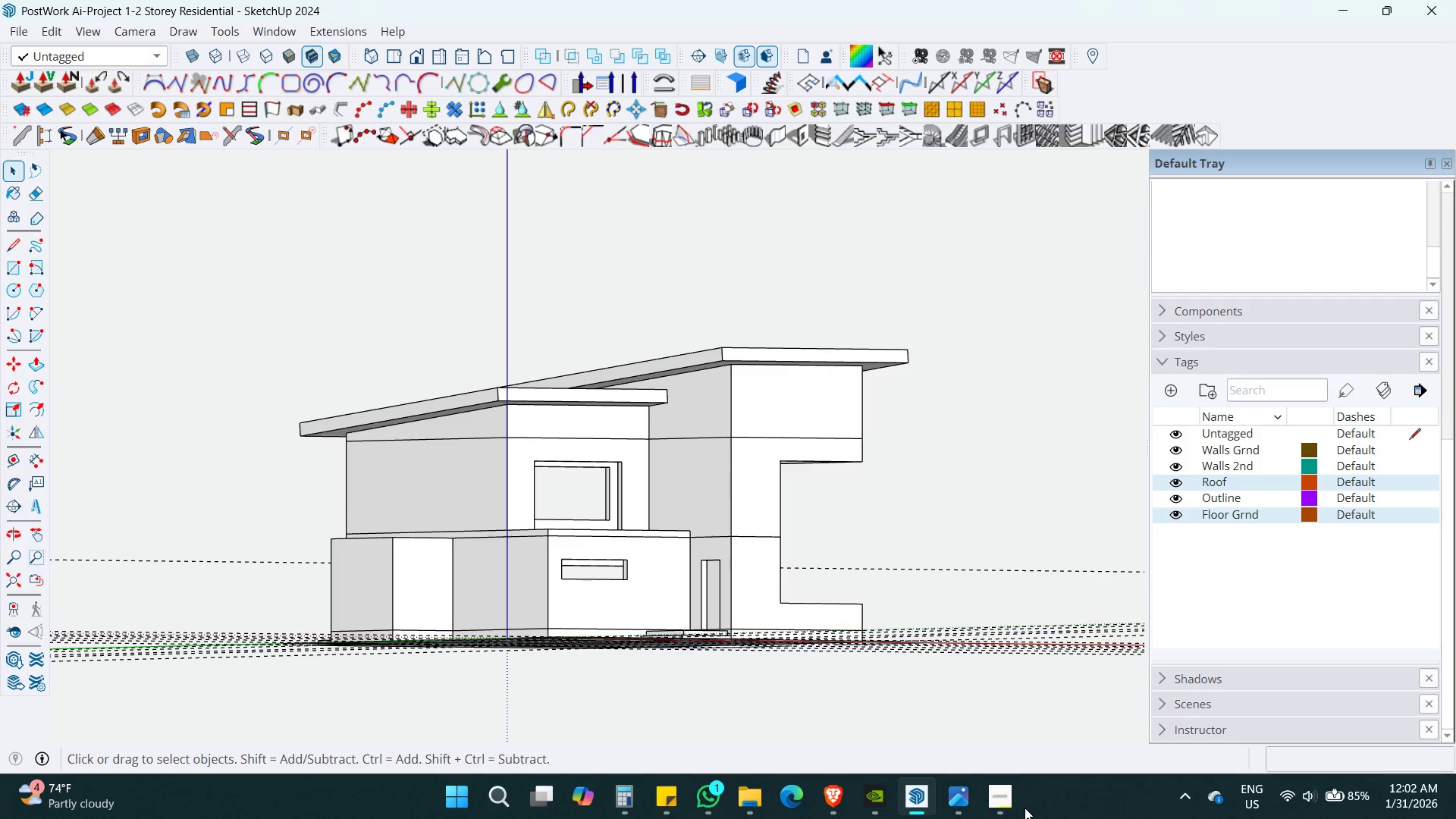 
left_click([1013, 804])